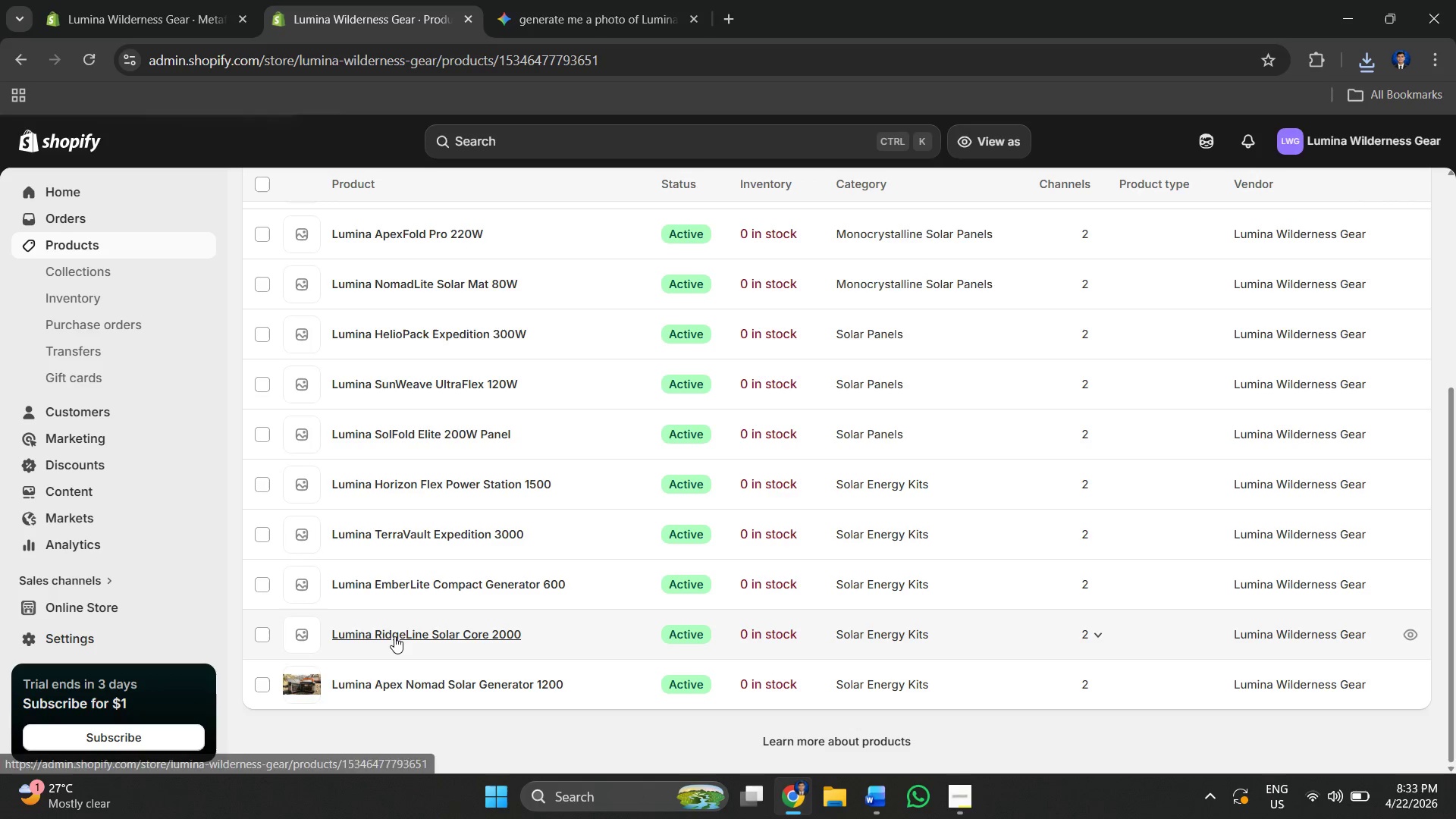 
left_click([394, 636])
 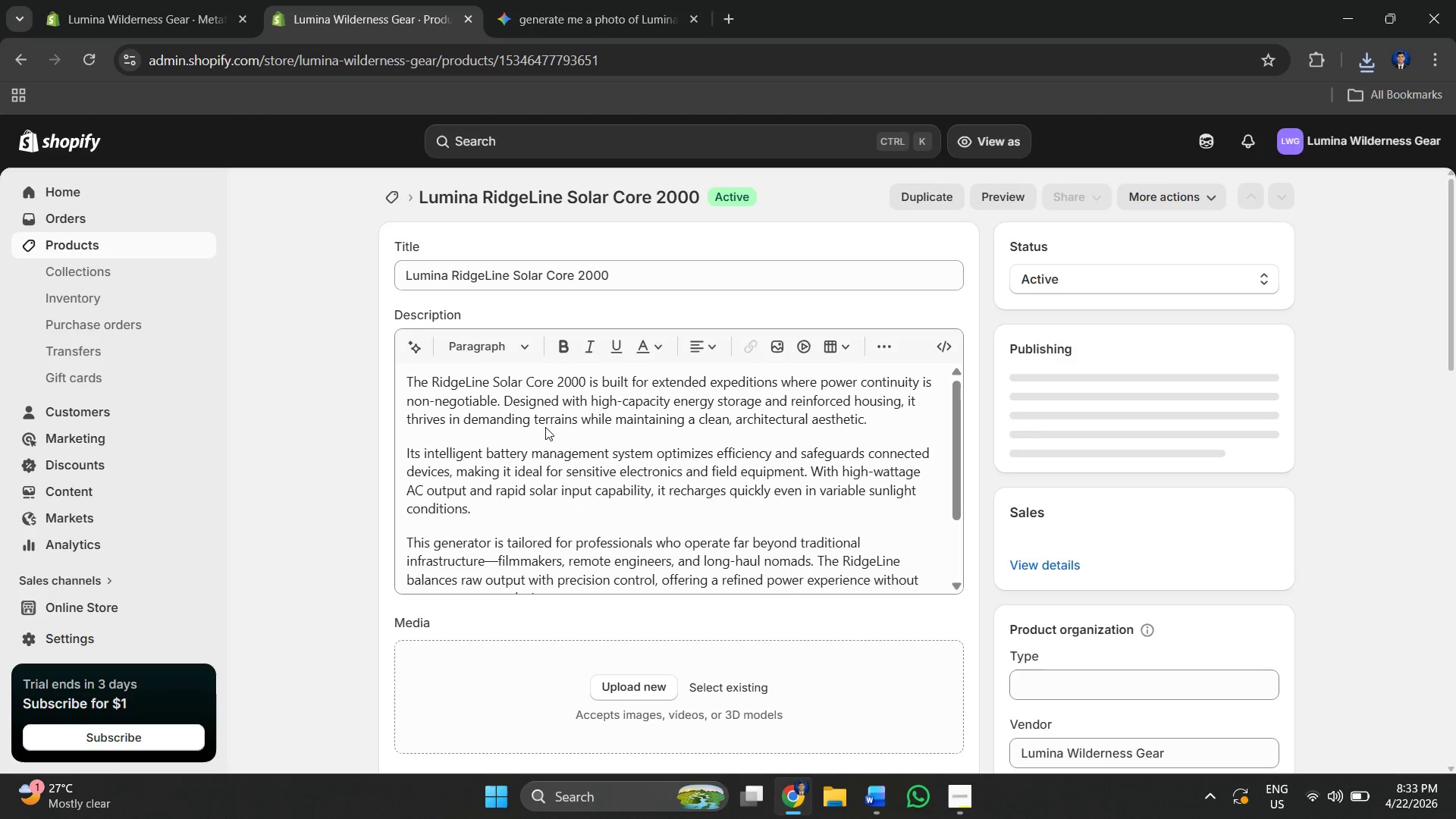 
scroll: coordinate [565, 485], scroll_direction: down, amount: 4.0
 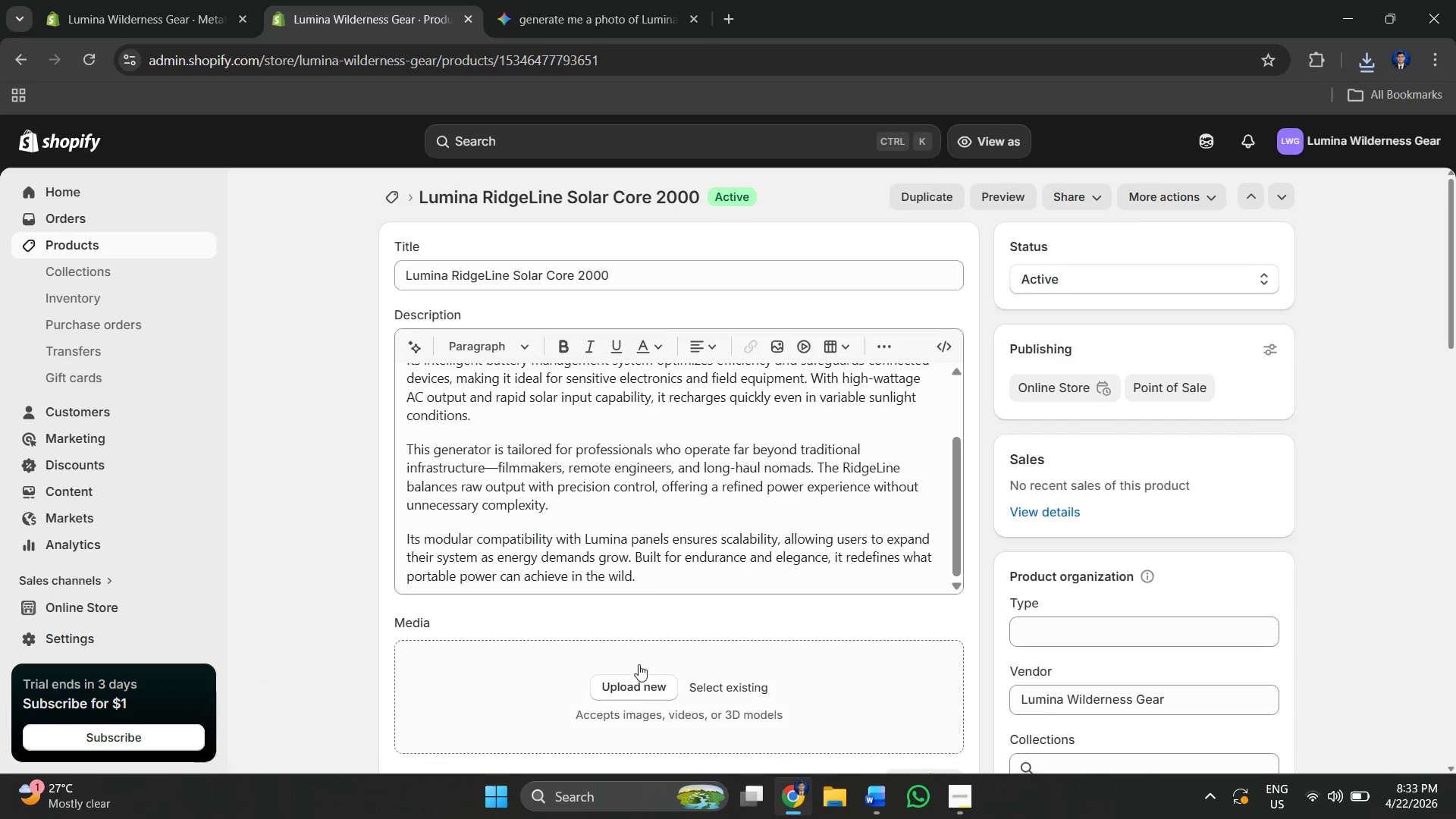 
left_click([639, 698])
 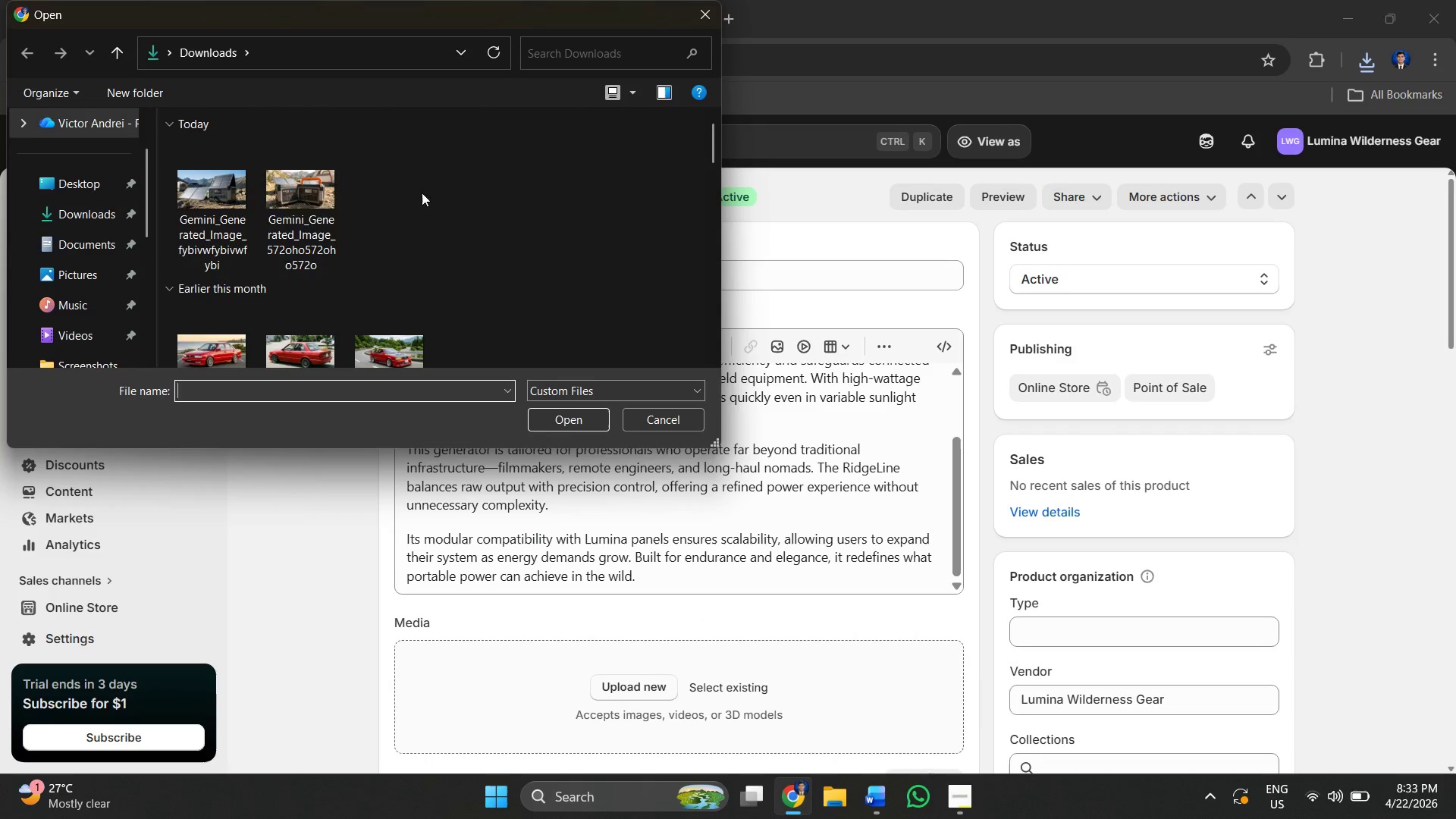 
left_click([215, 199])
 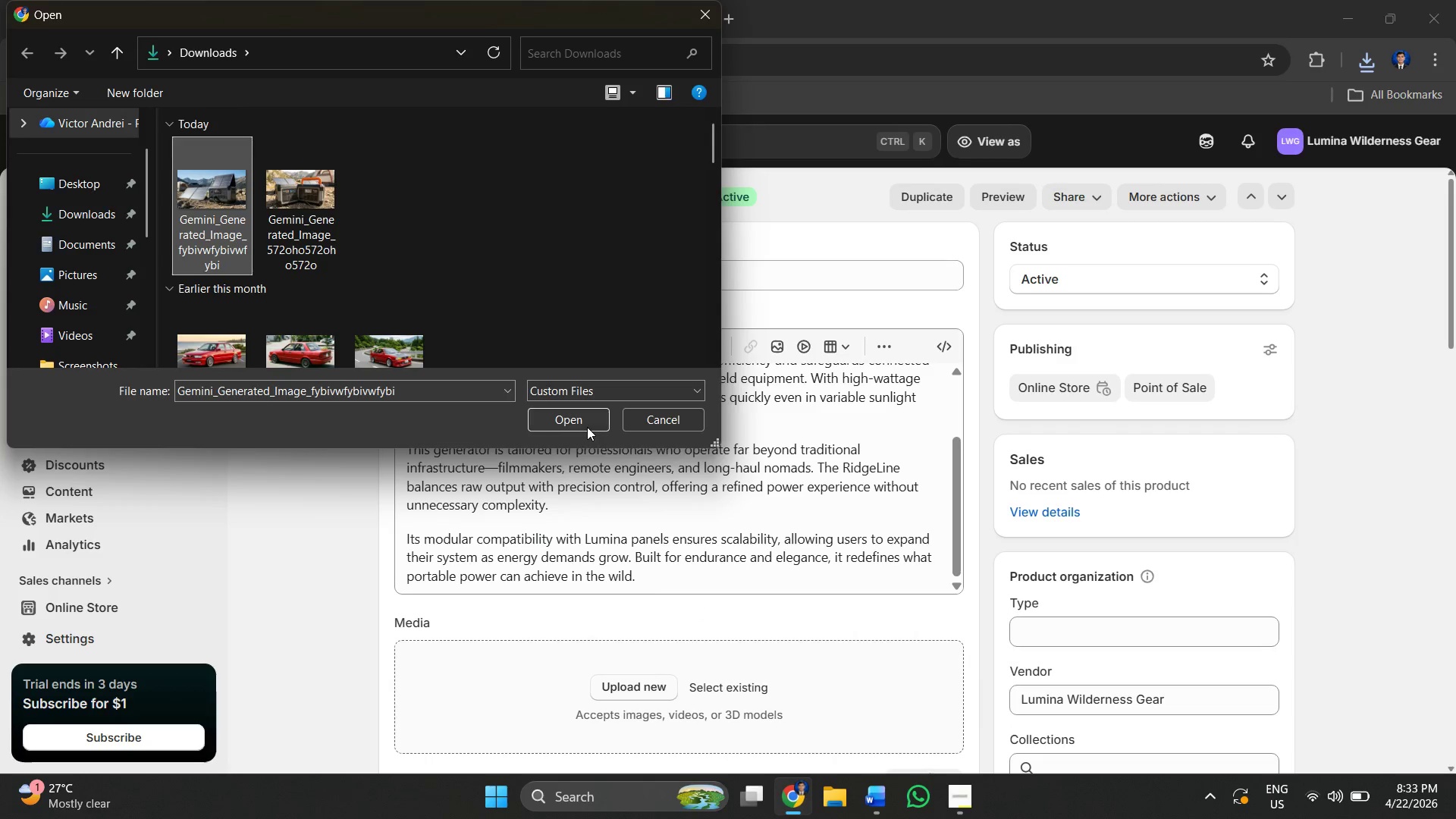 
left_click([553, 420])
 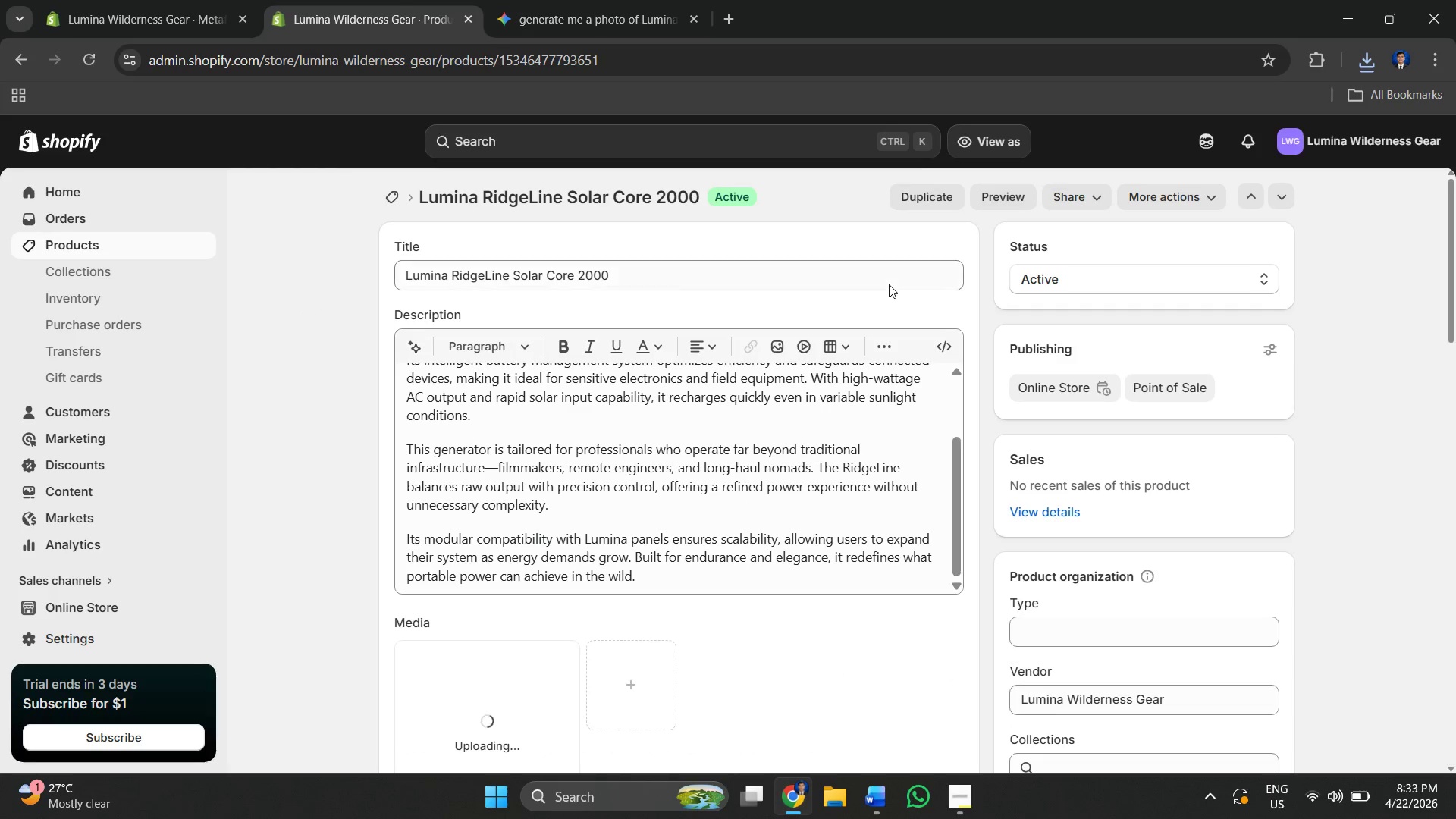 
scroll: coordinate [626, 294], scroll_direction: down, amount: 4.0
 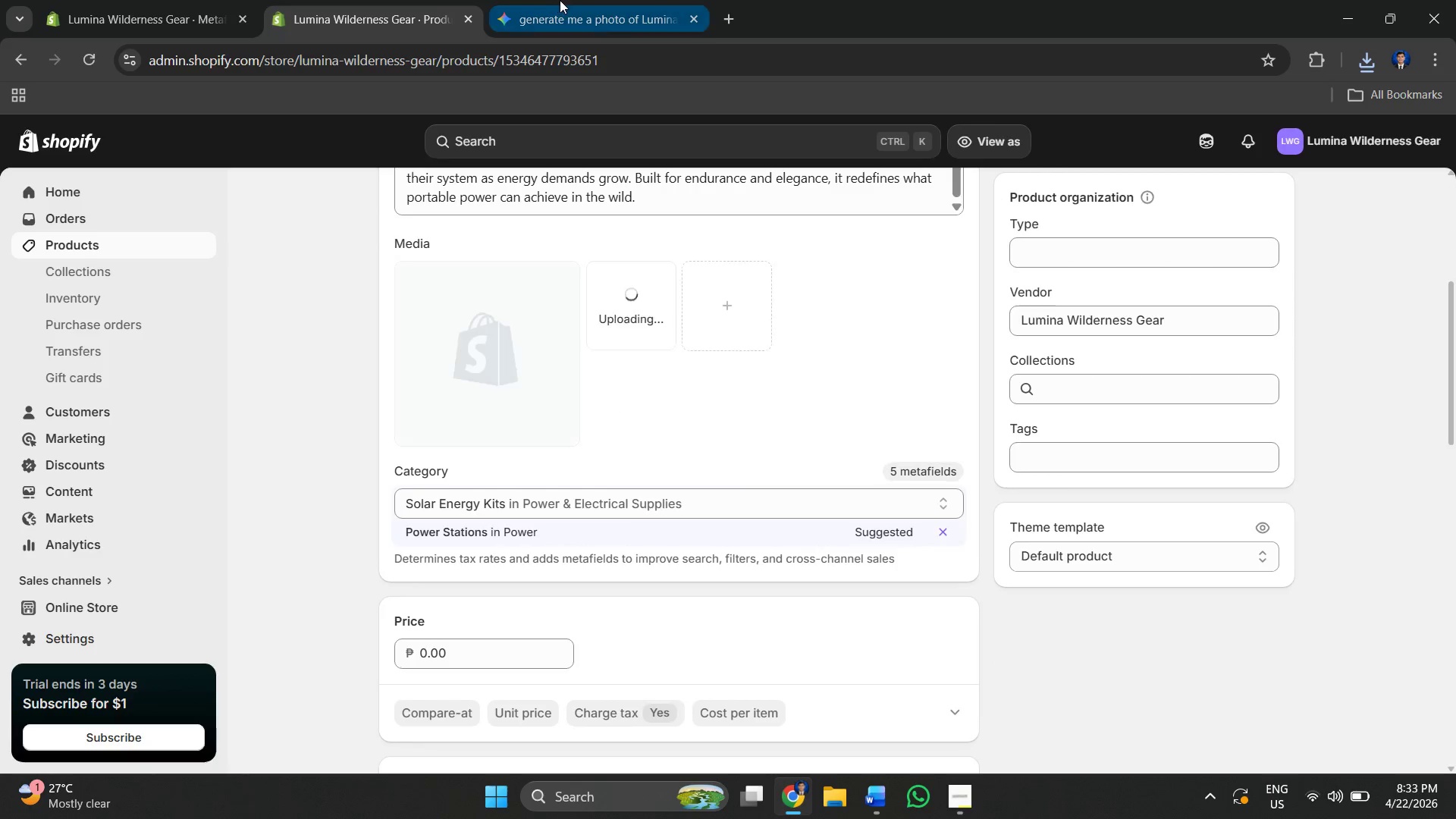 
left_click([317, 0])
 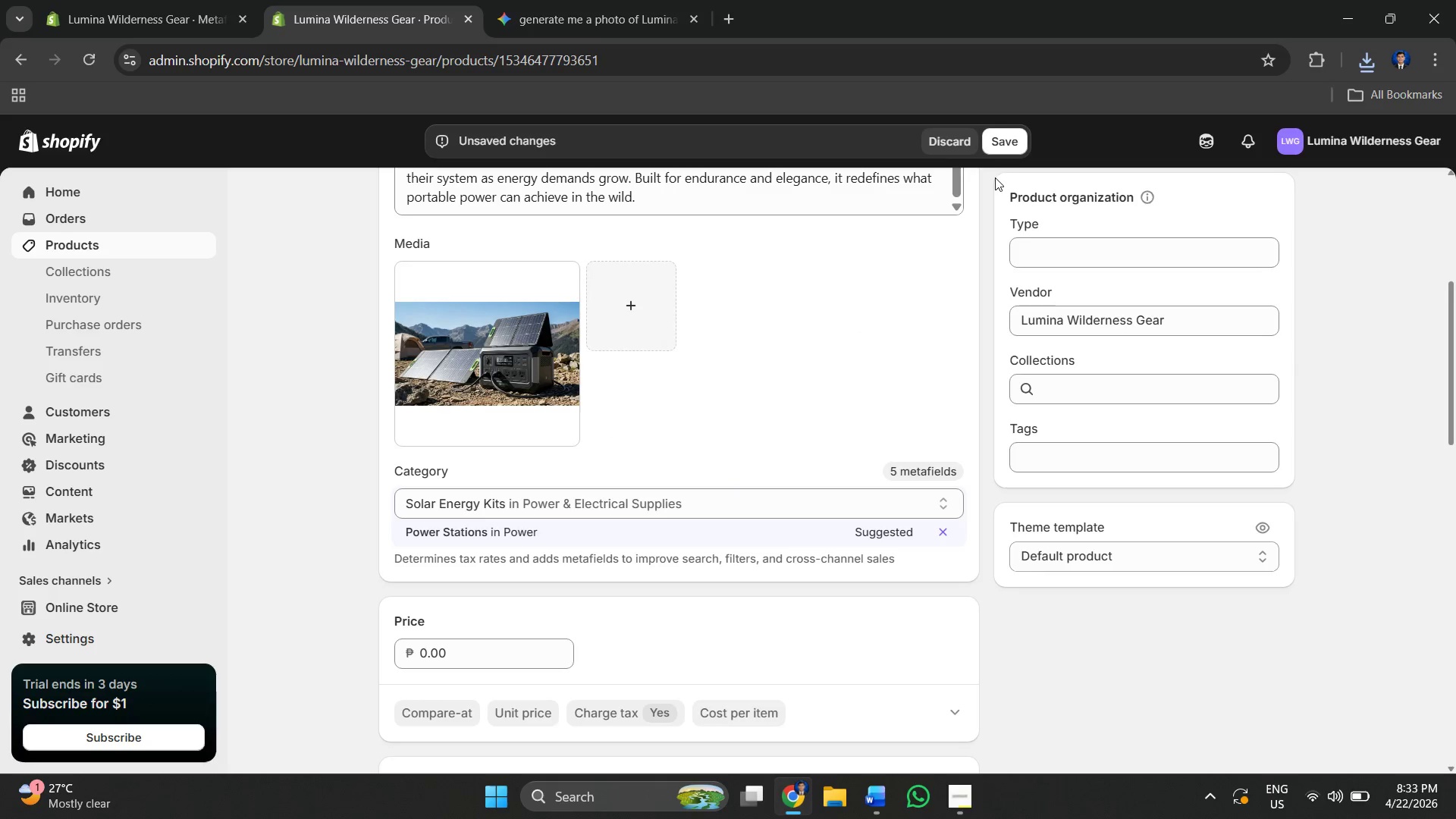 
left_click([994, 151])
 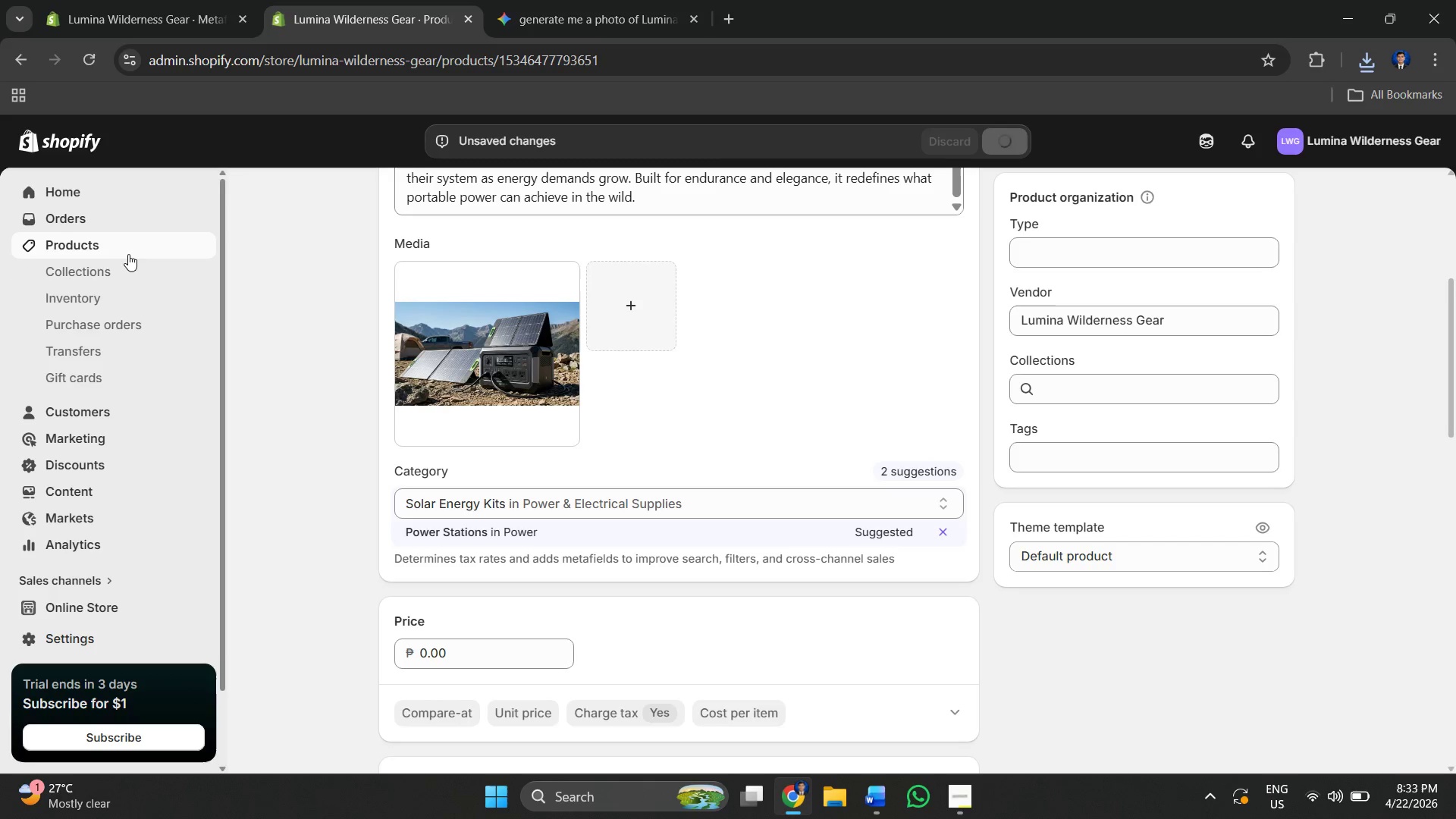 
left_click([132, 249])
 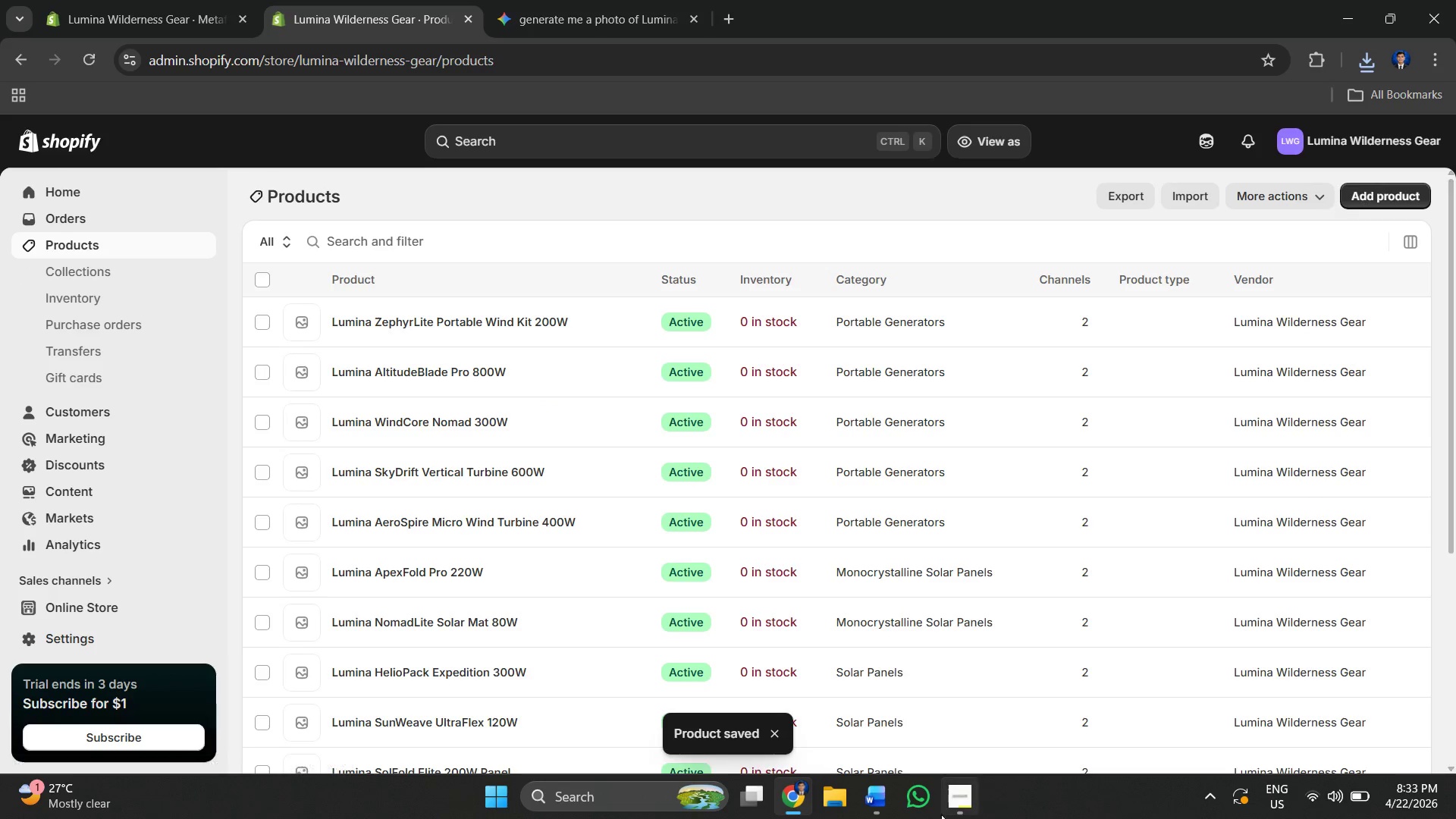 
left_click([864, 801])
 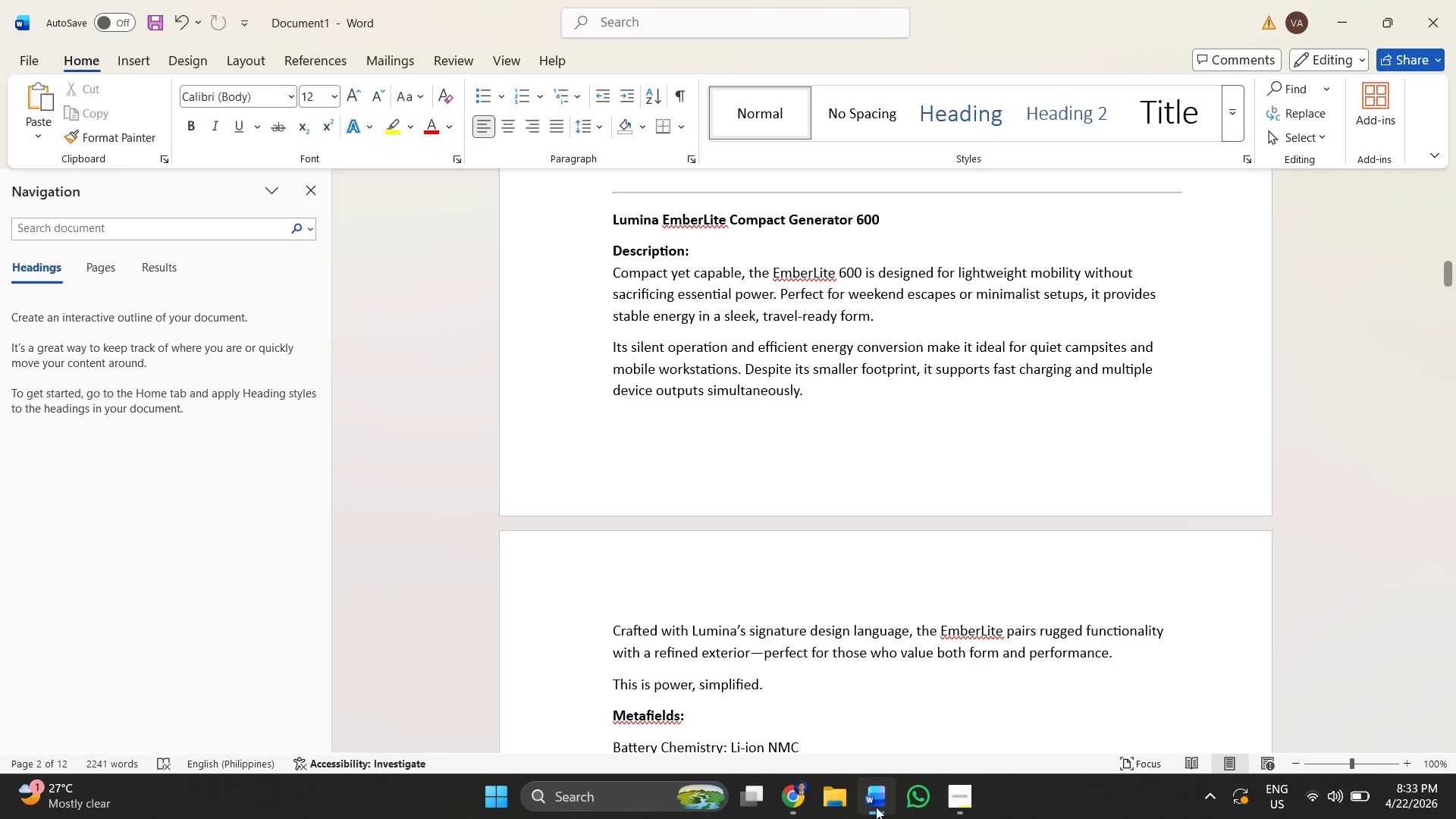 
left_click([876, 808])
 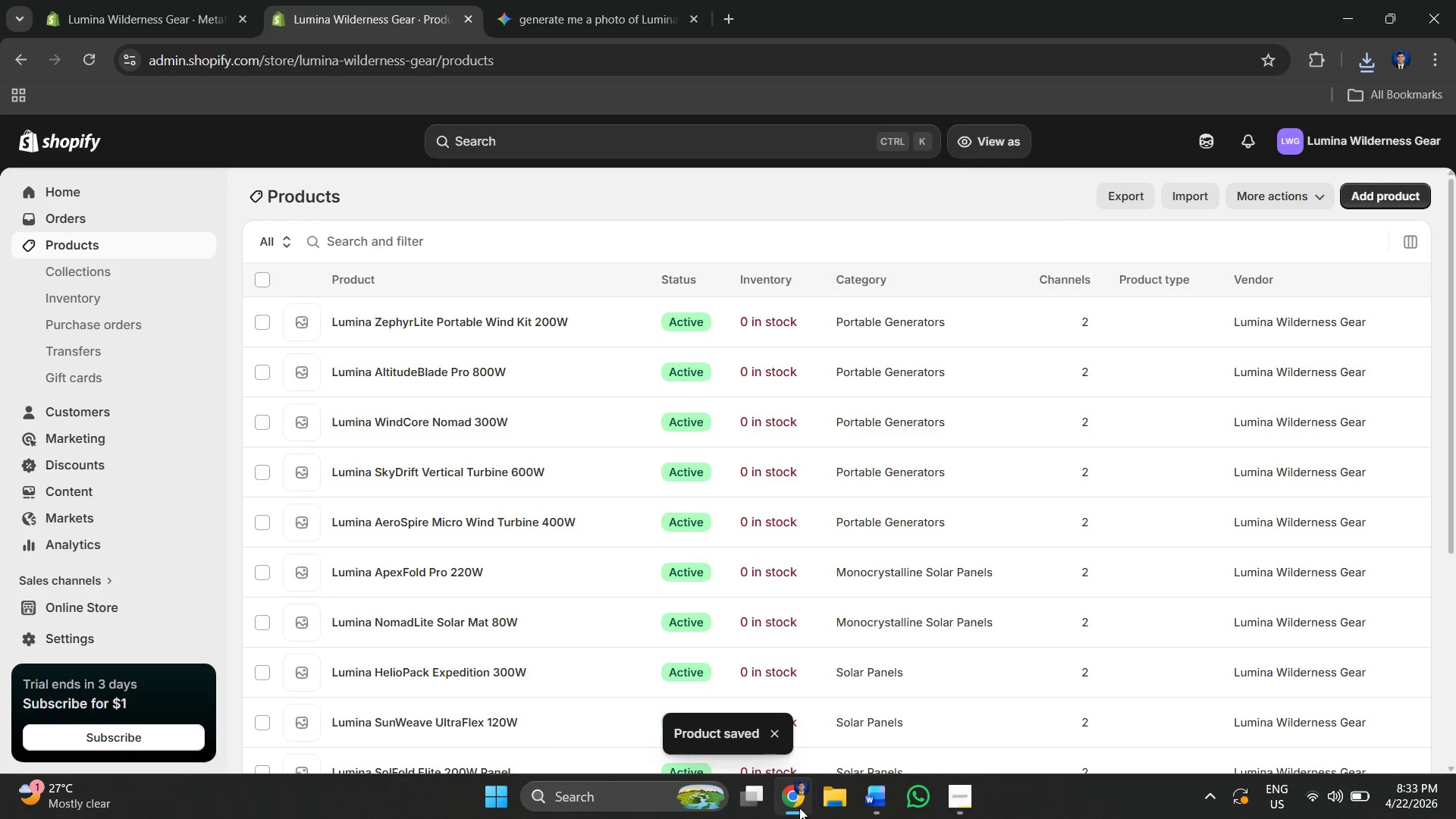 
left_click([797, 808])